 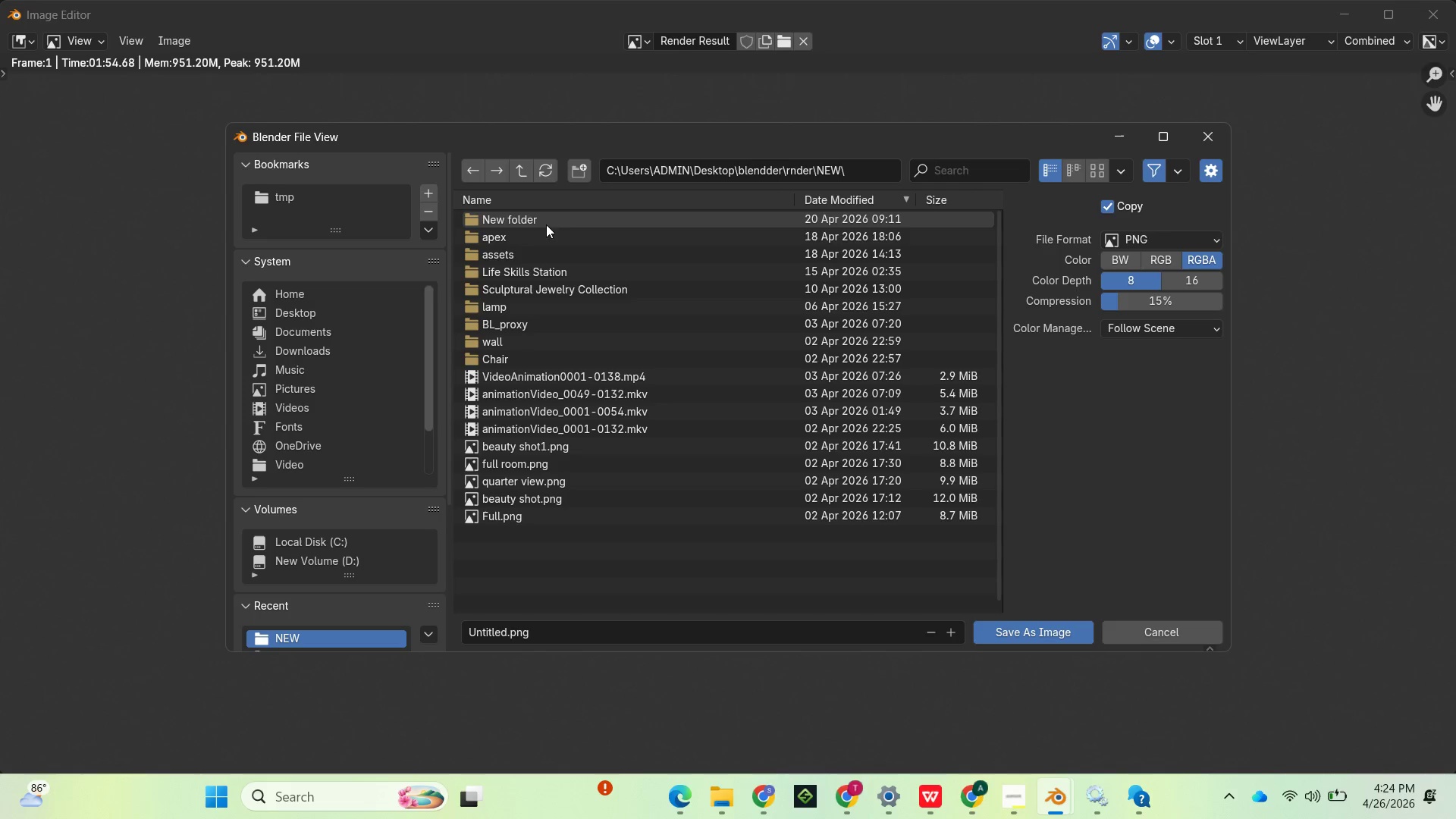 
left_click([581, 165])
 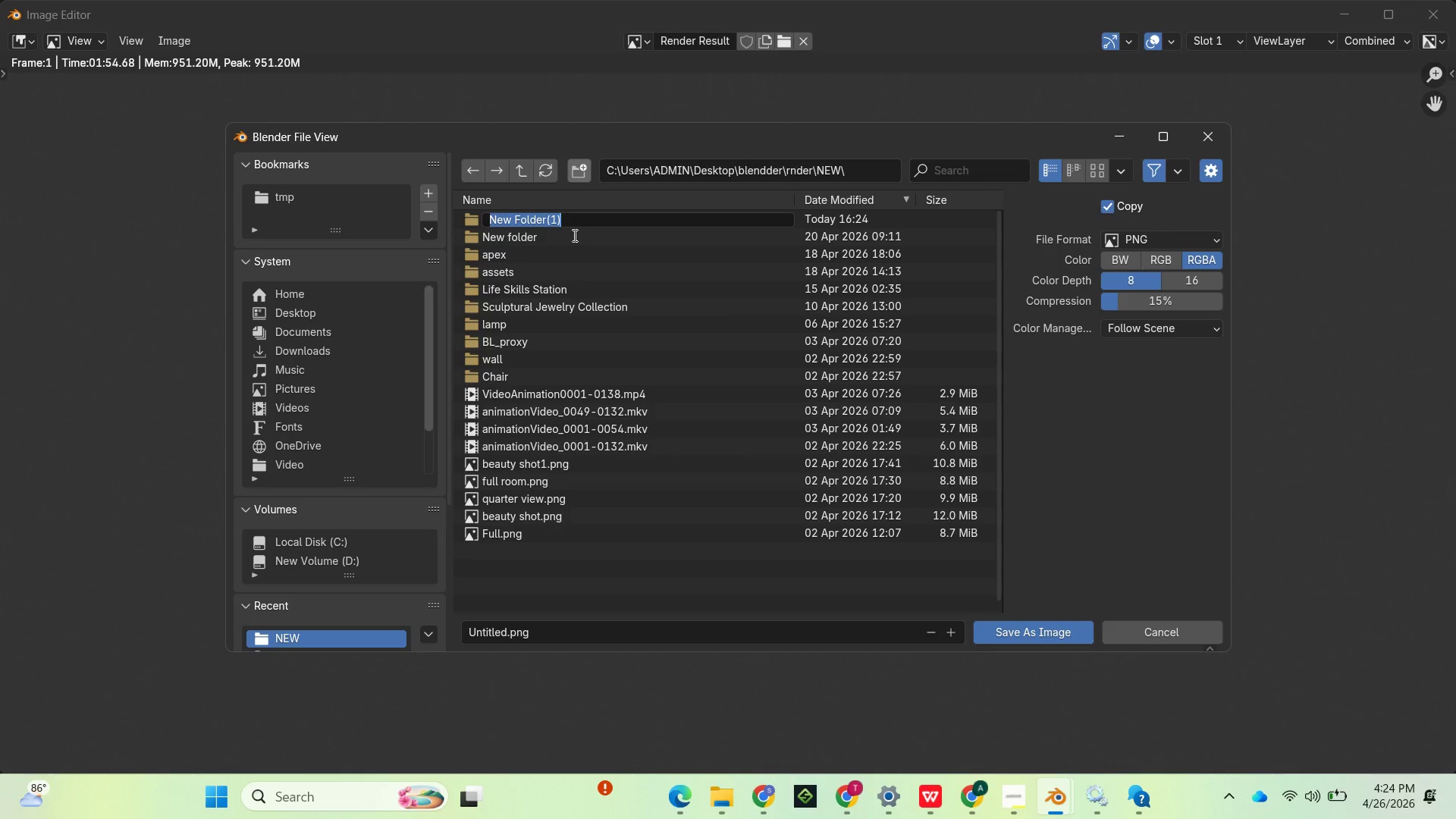 
key(Control+V)
 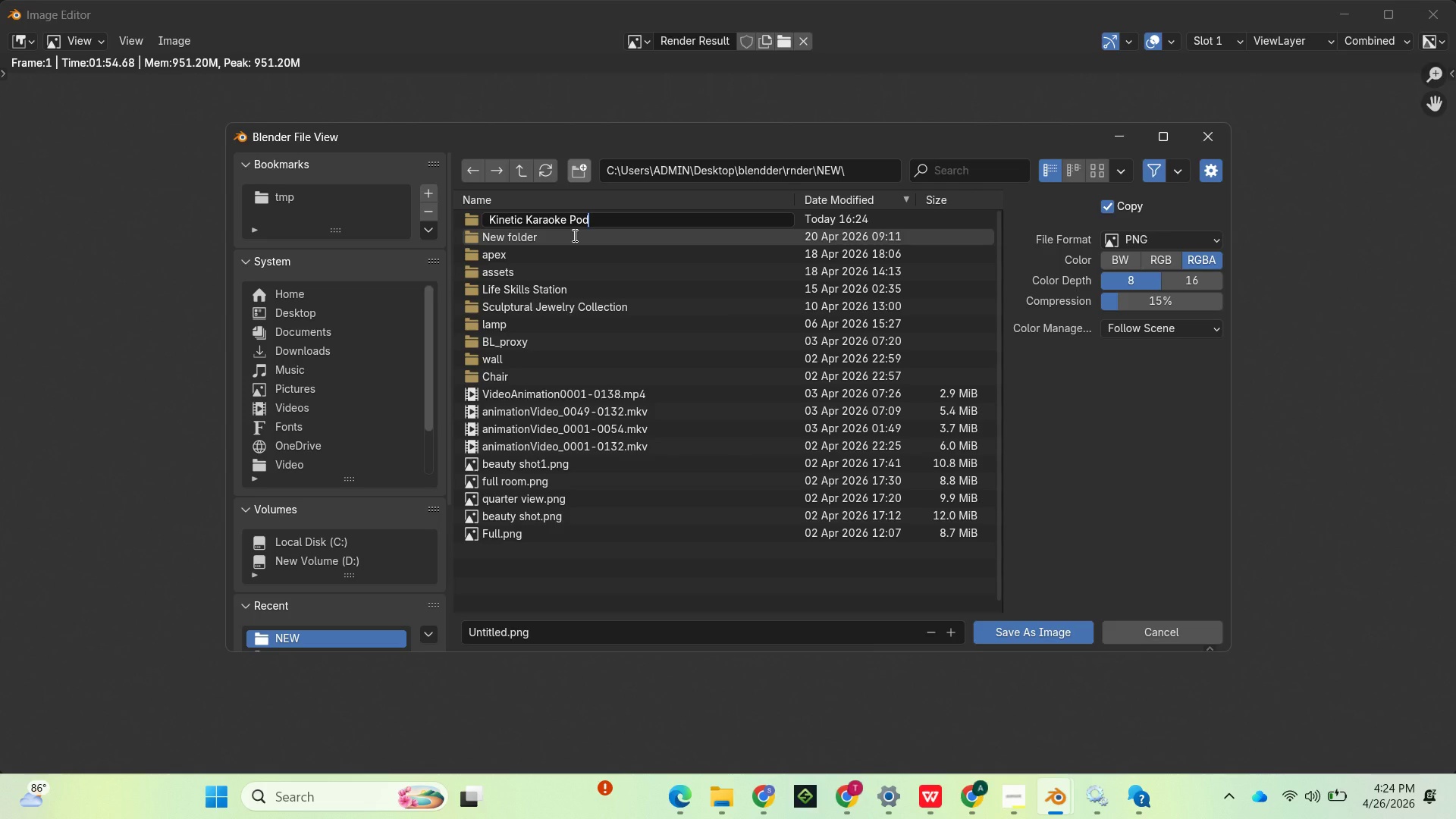 
key(Enter)
 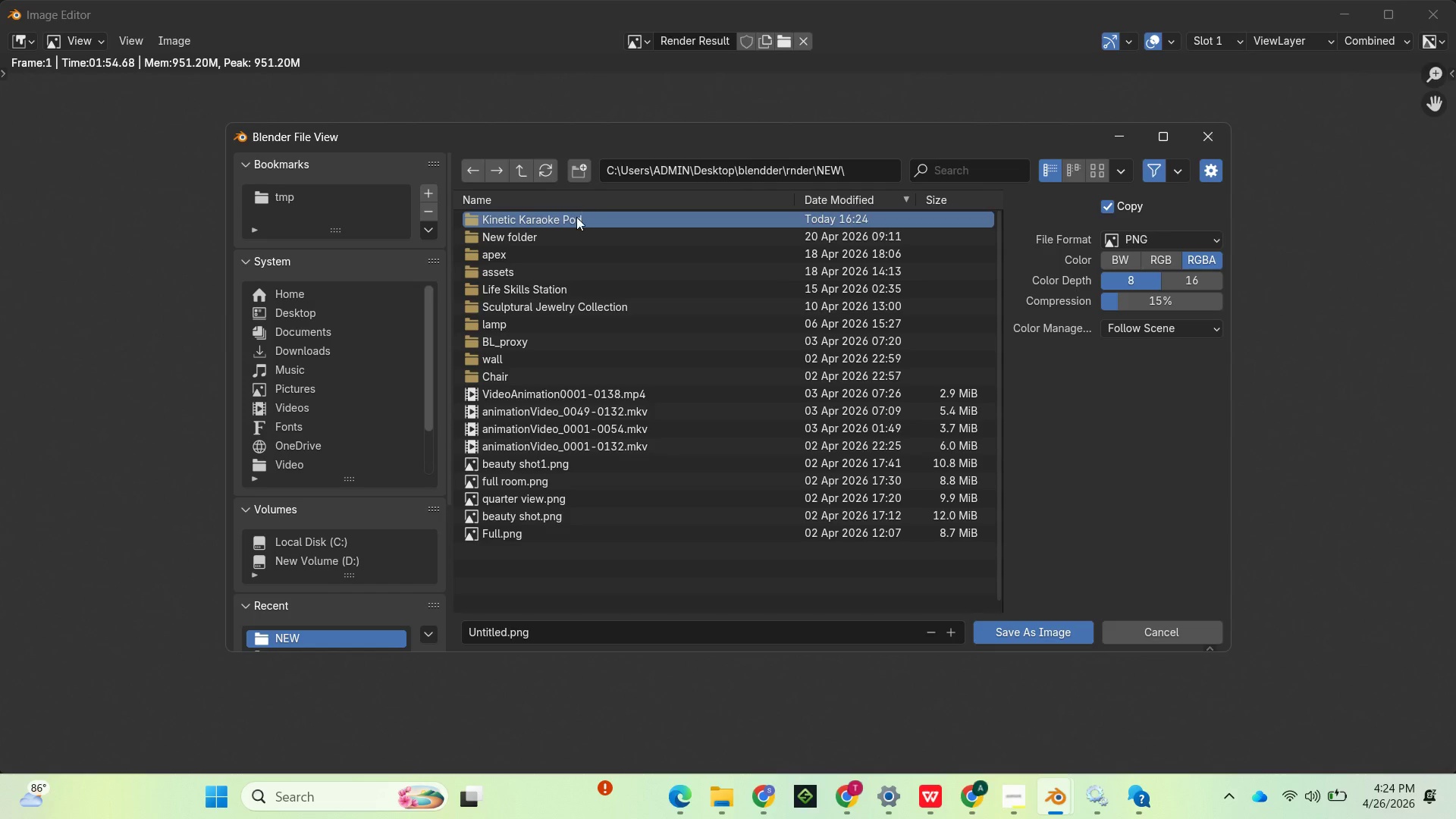 
double_click([575, 218])
 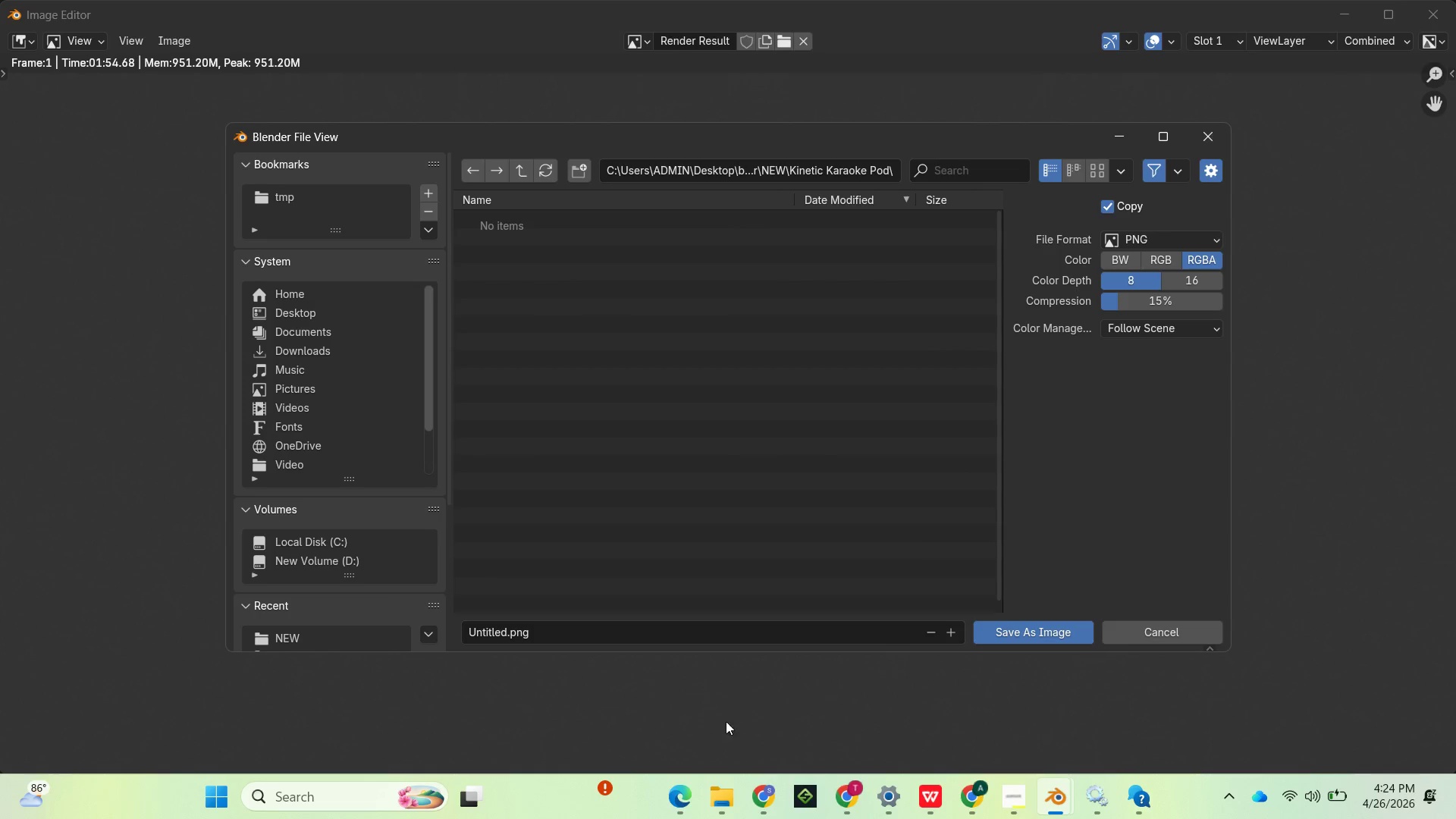 
left_click([1004, 795])